 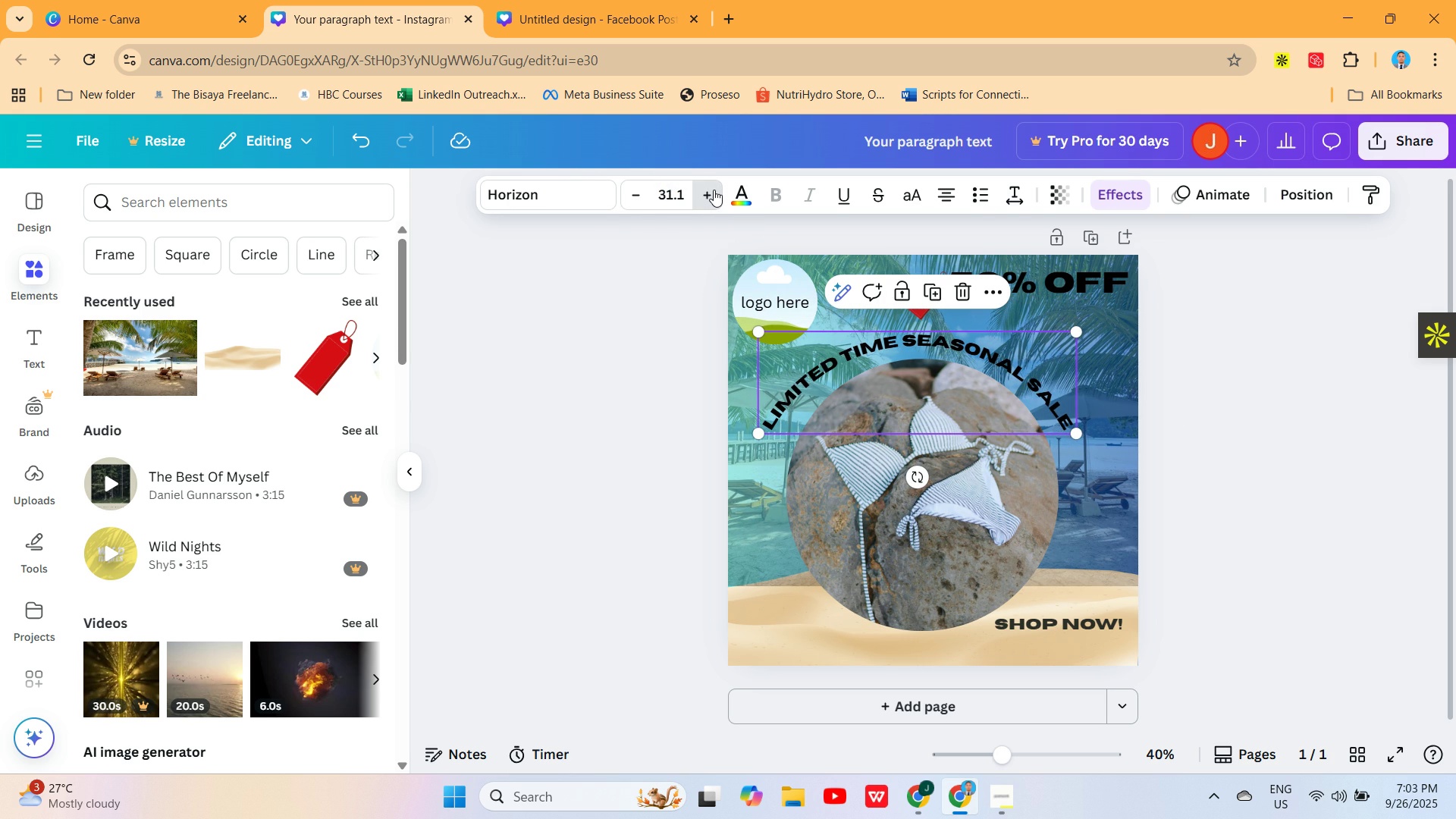 
double_click([714, 190])
 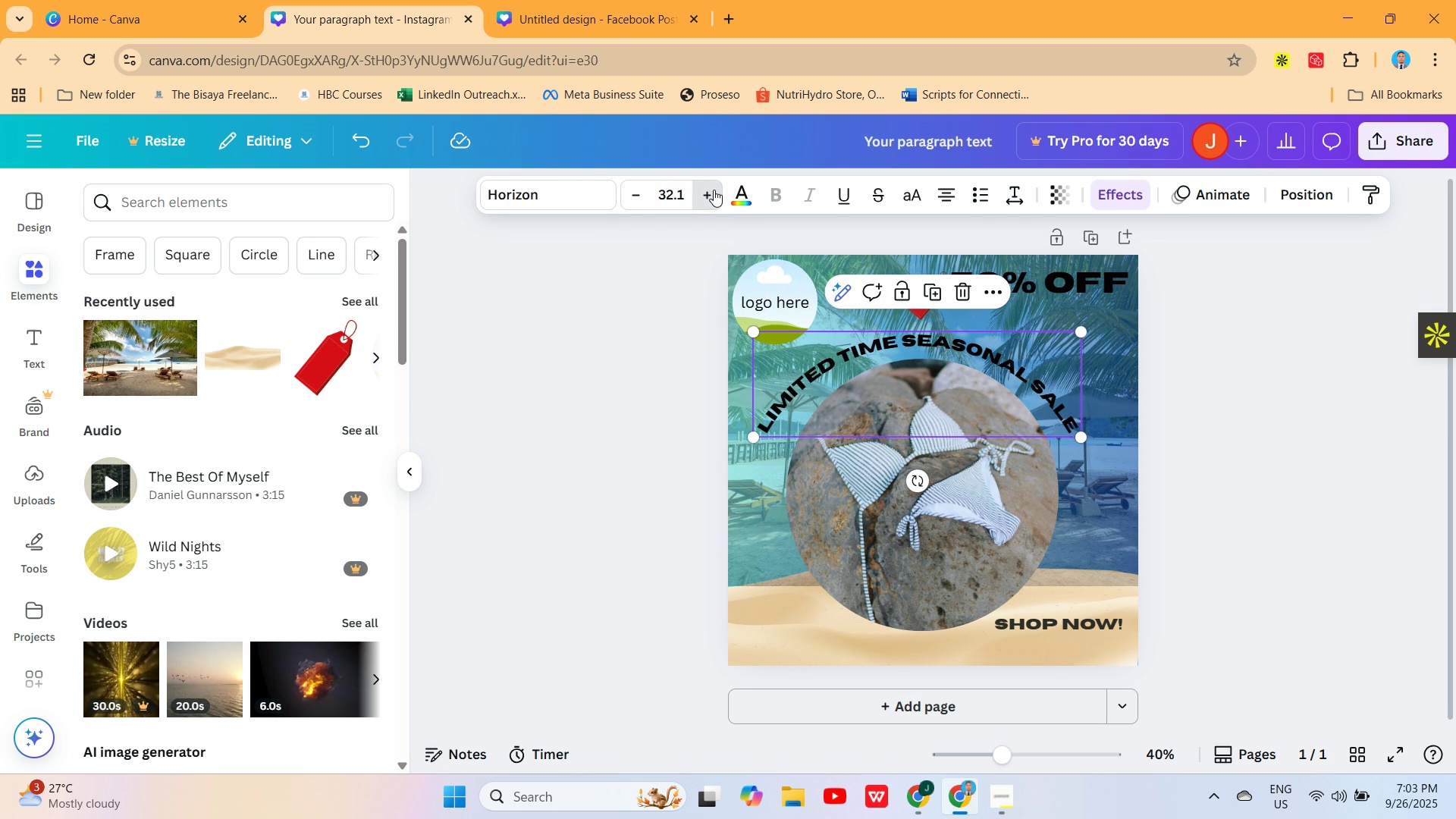 
triple_click([714, 190])
 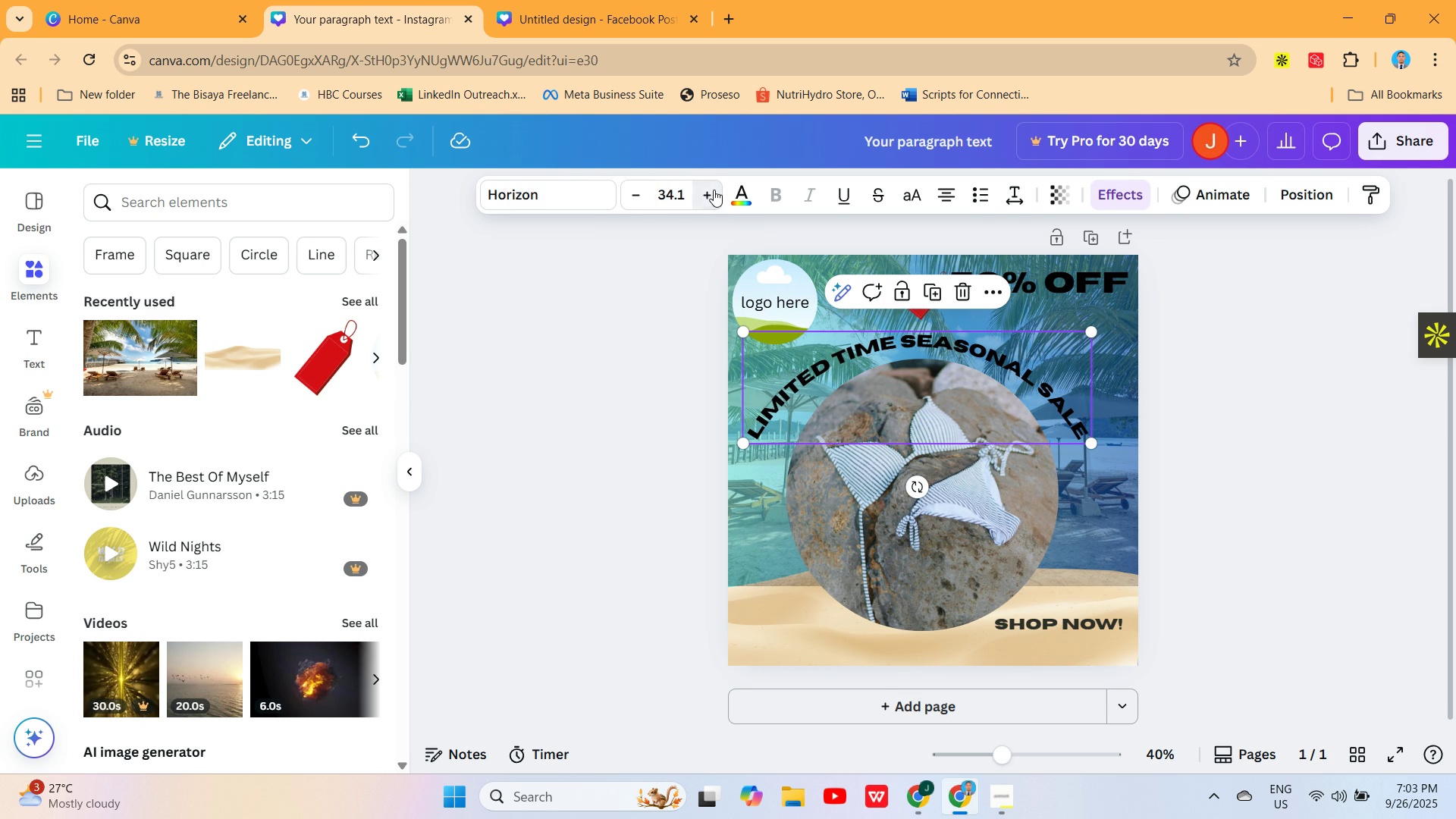 
left_click([714, 190])
 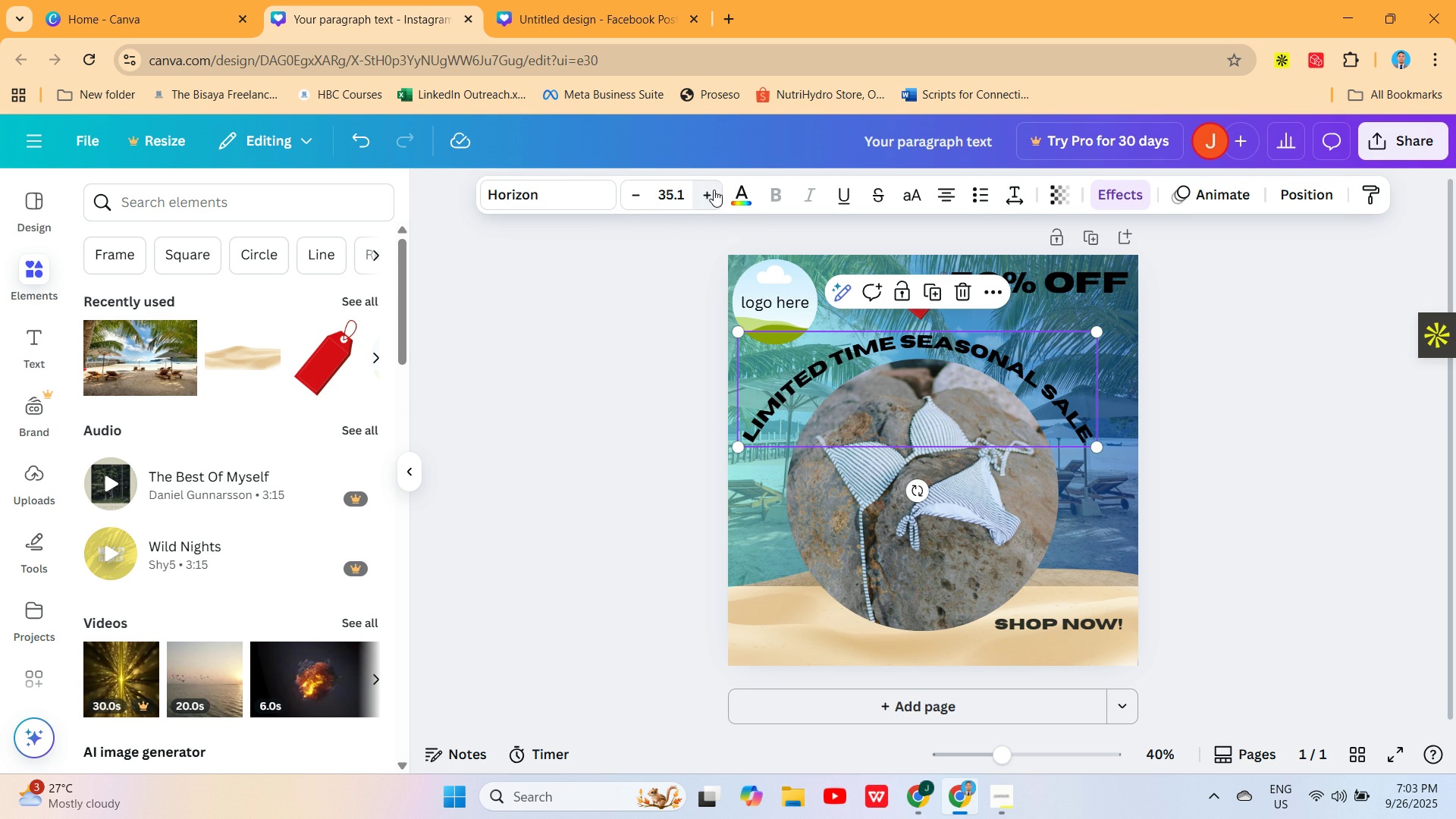 
left_click([714, 190])
 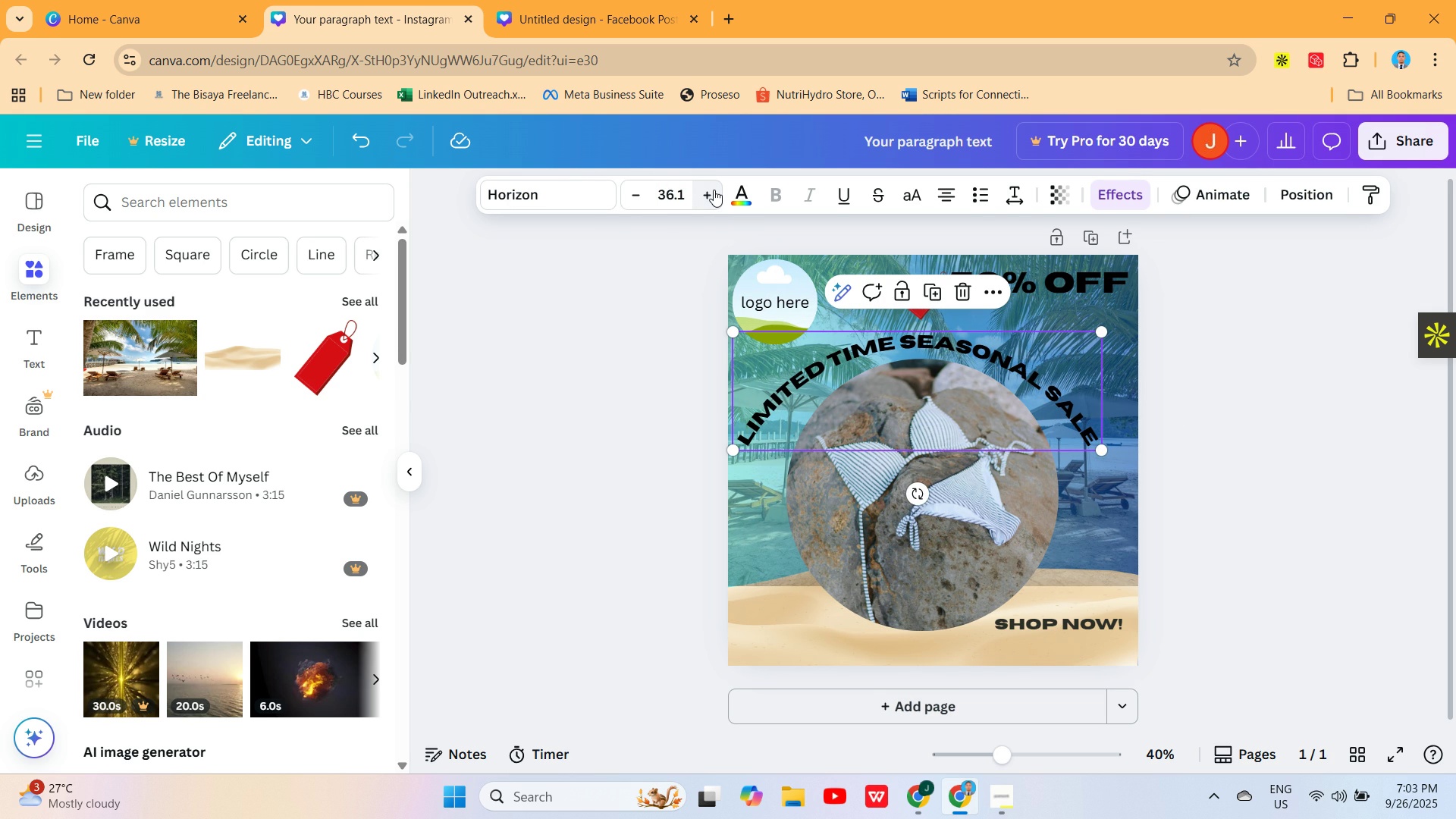 
left_click([714, 190])
 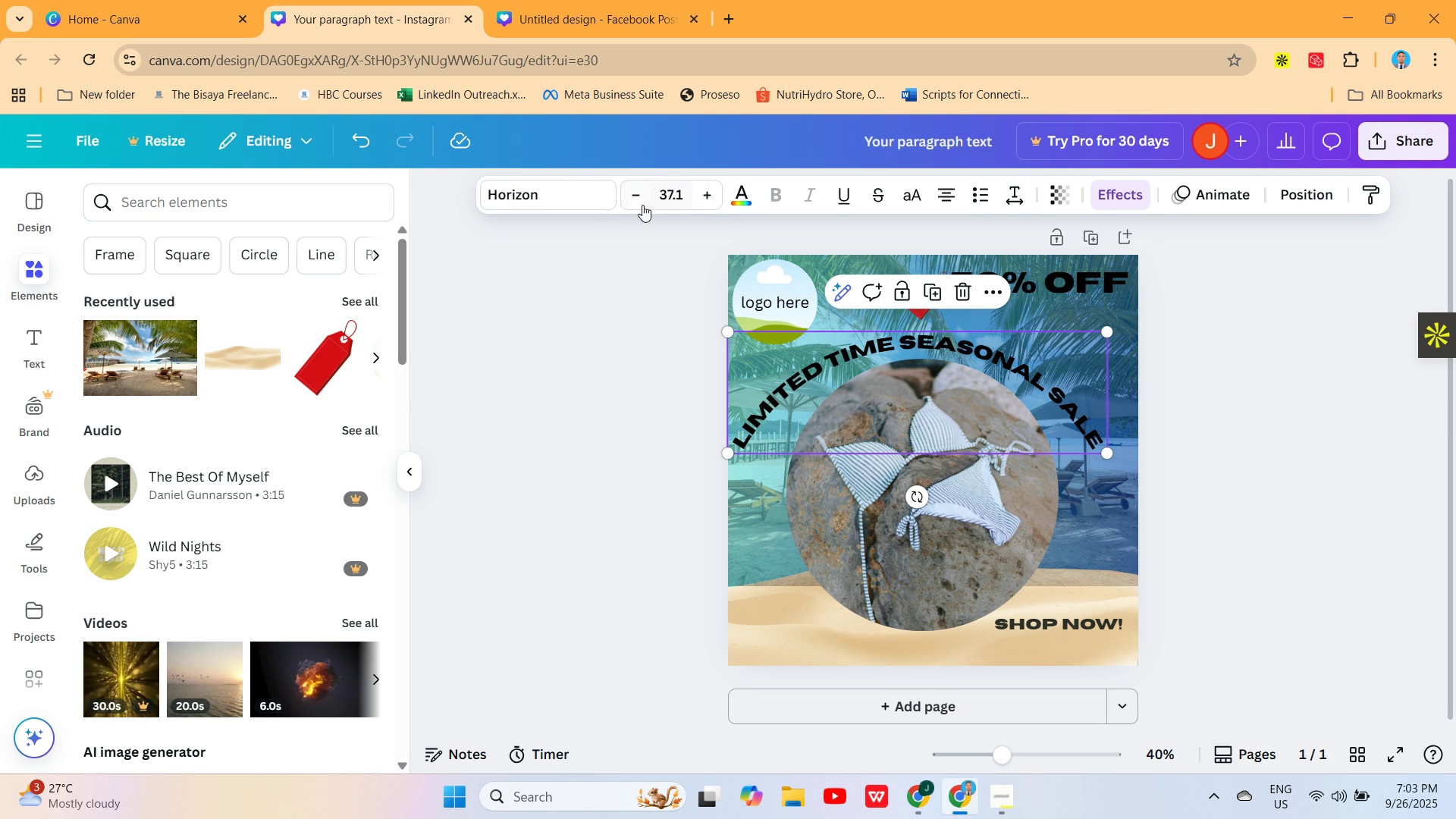 
left_click([629, 200])
 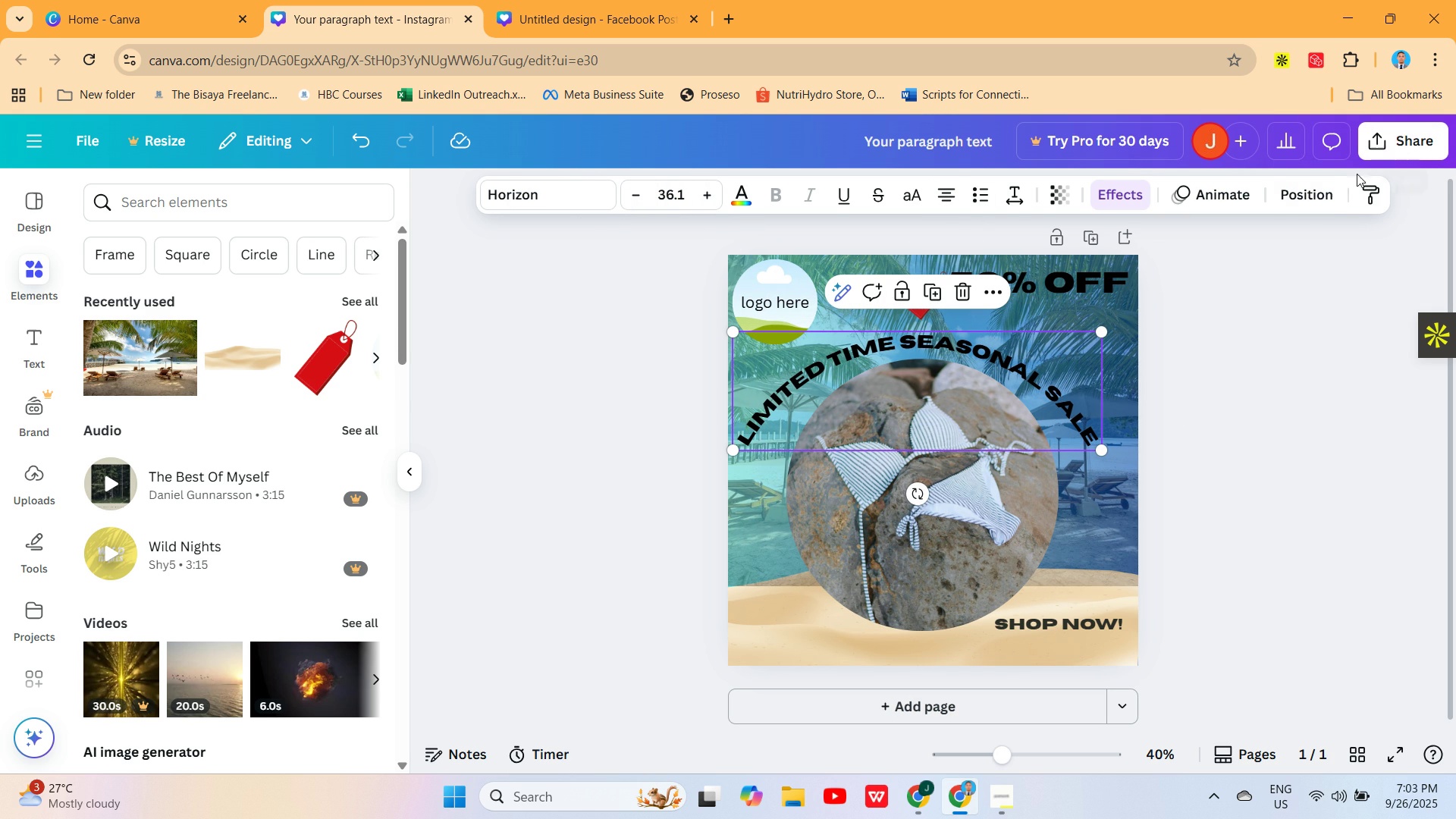 
left_click([1304, 208])
 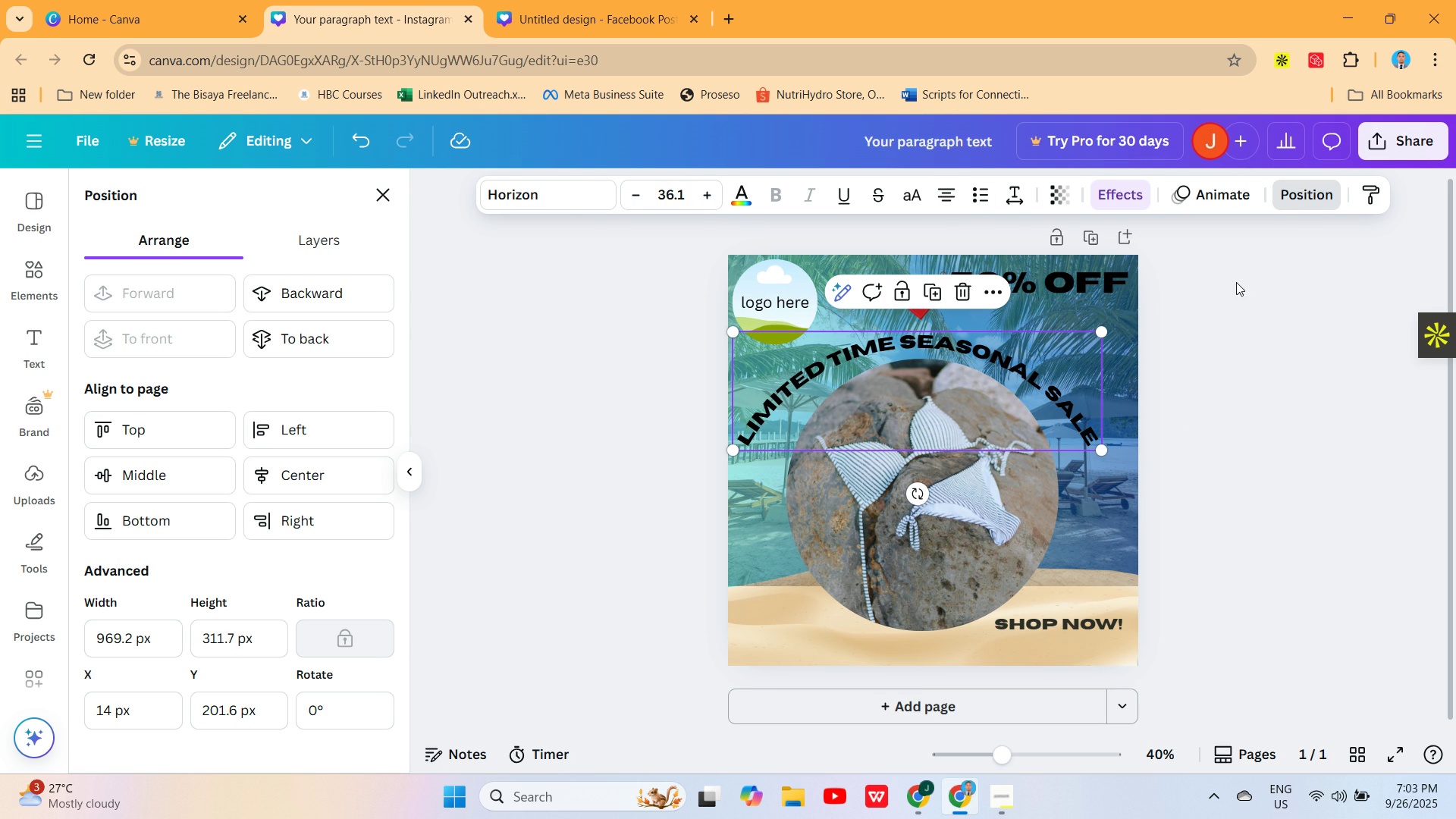 
left_click([1207, 341])
 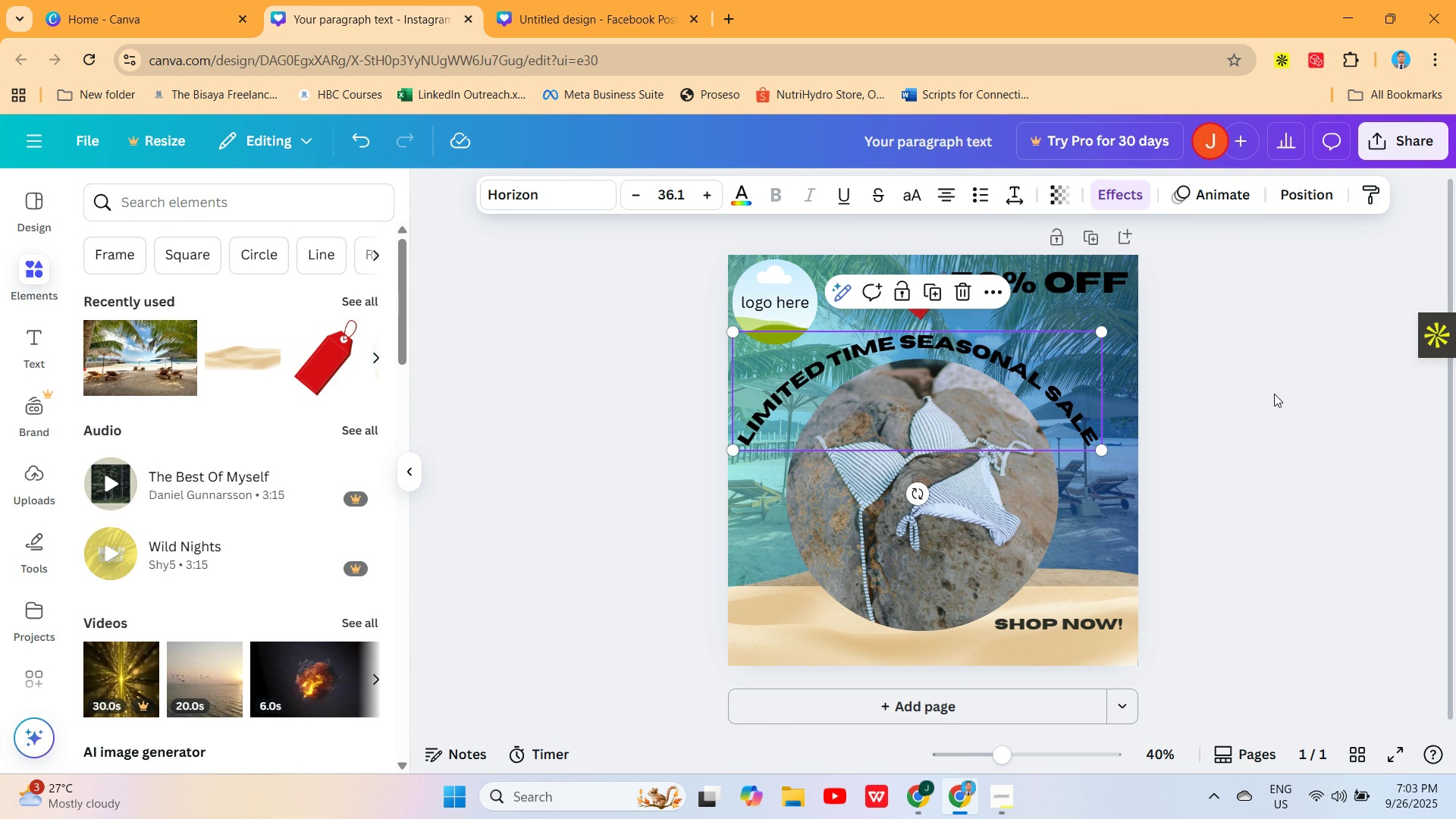 
left_click([1274, 394])
 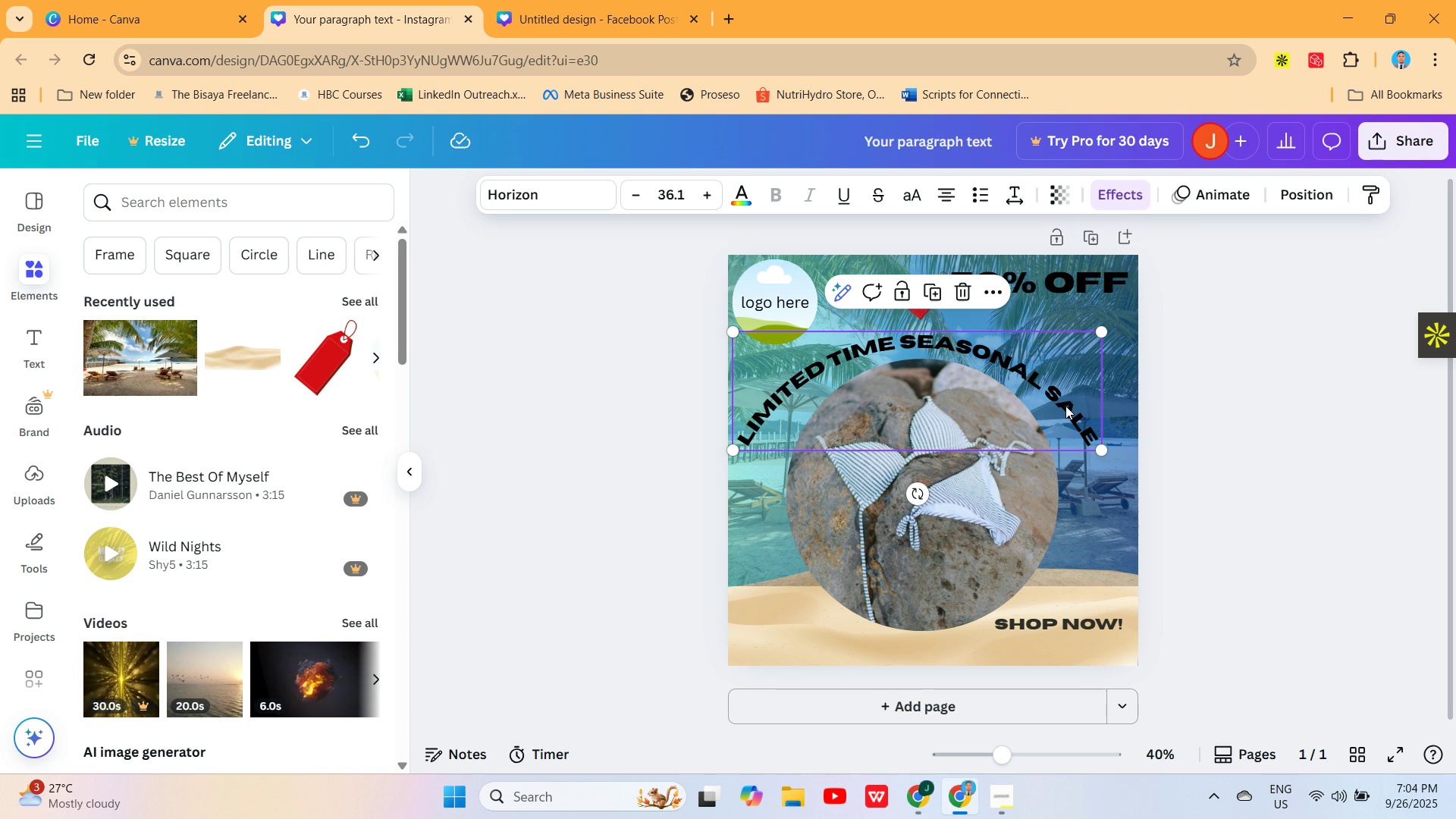 
left_click([1065, 406])
 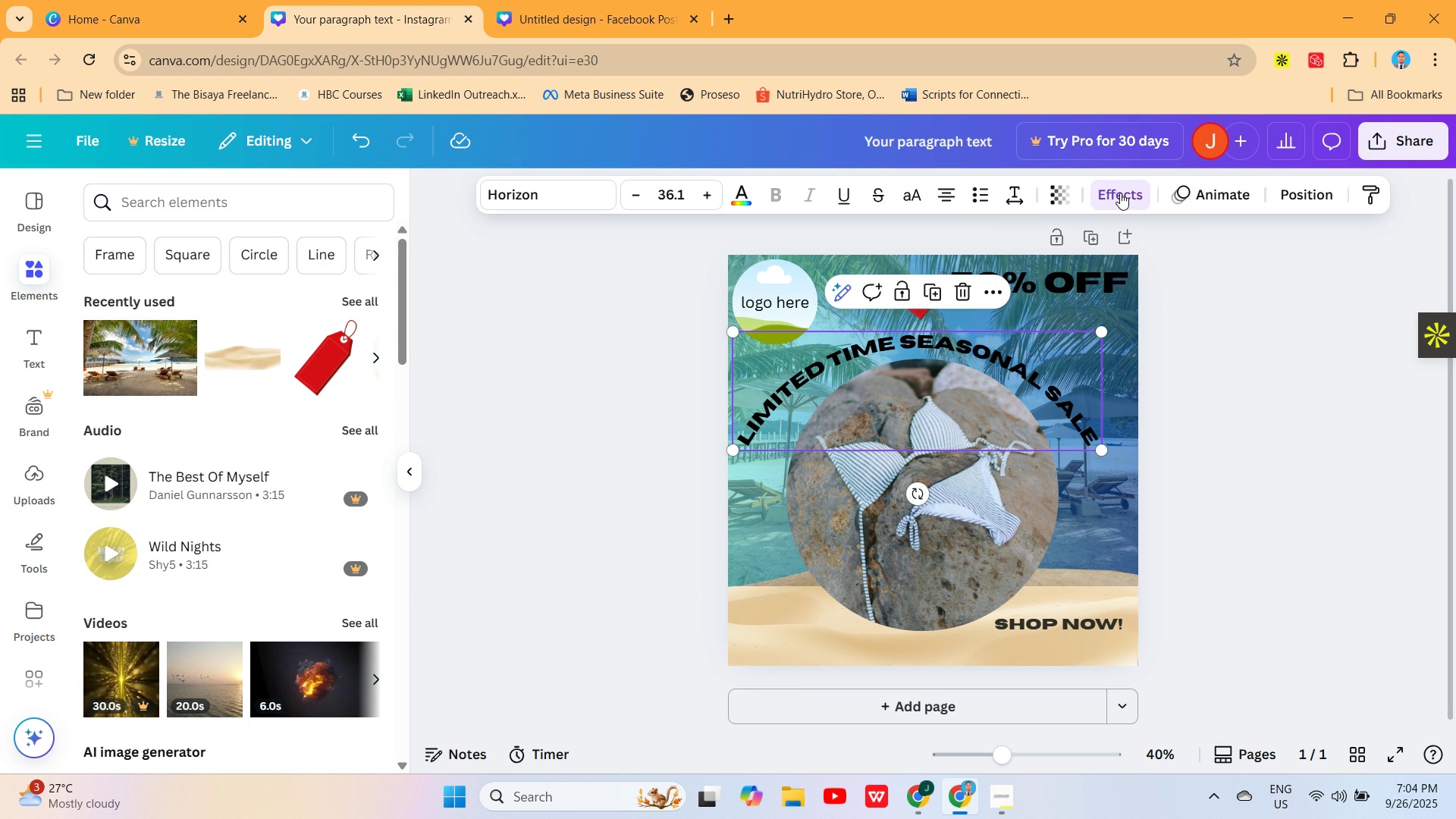 
left_click([1120, 193])
 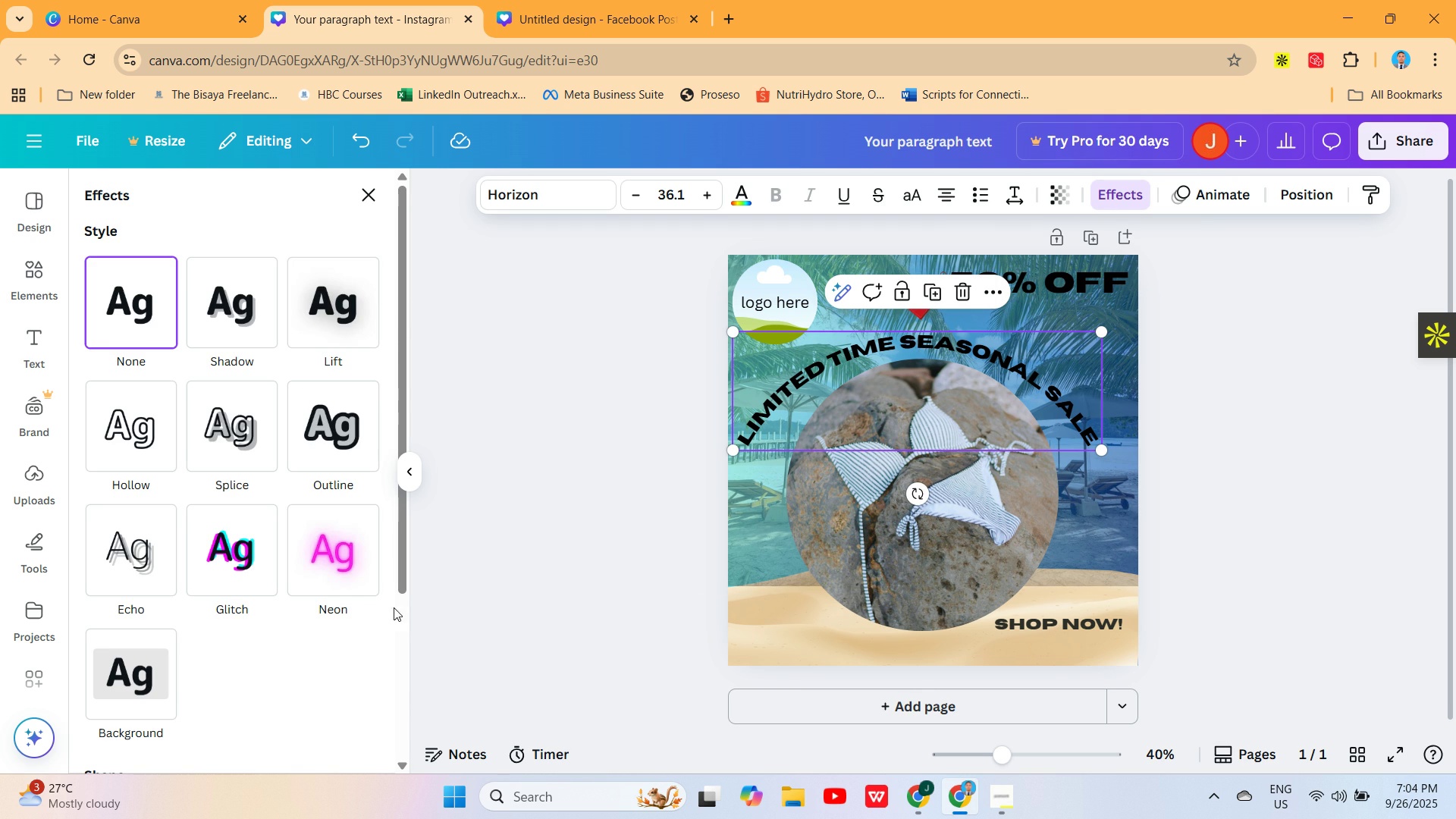 
mouse_move([184, 666])
 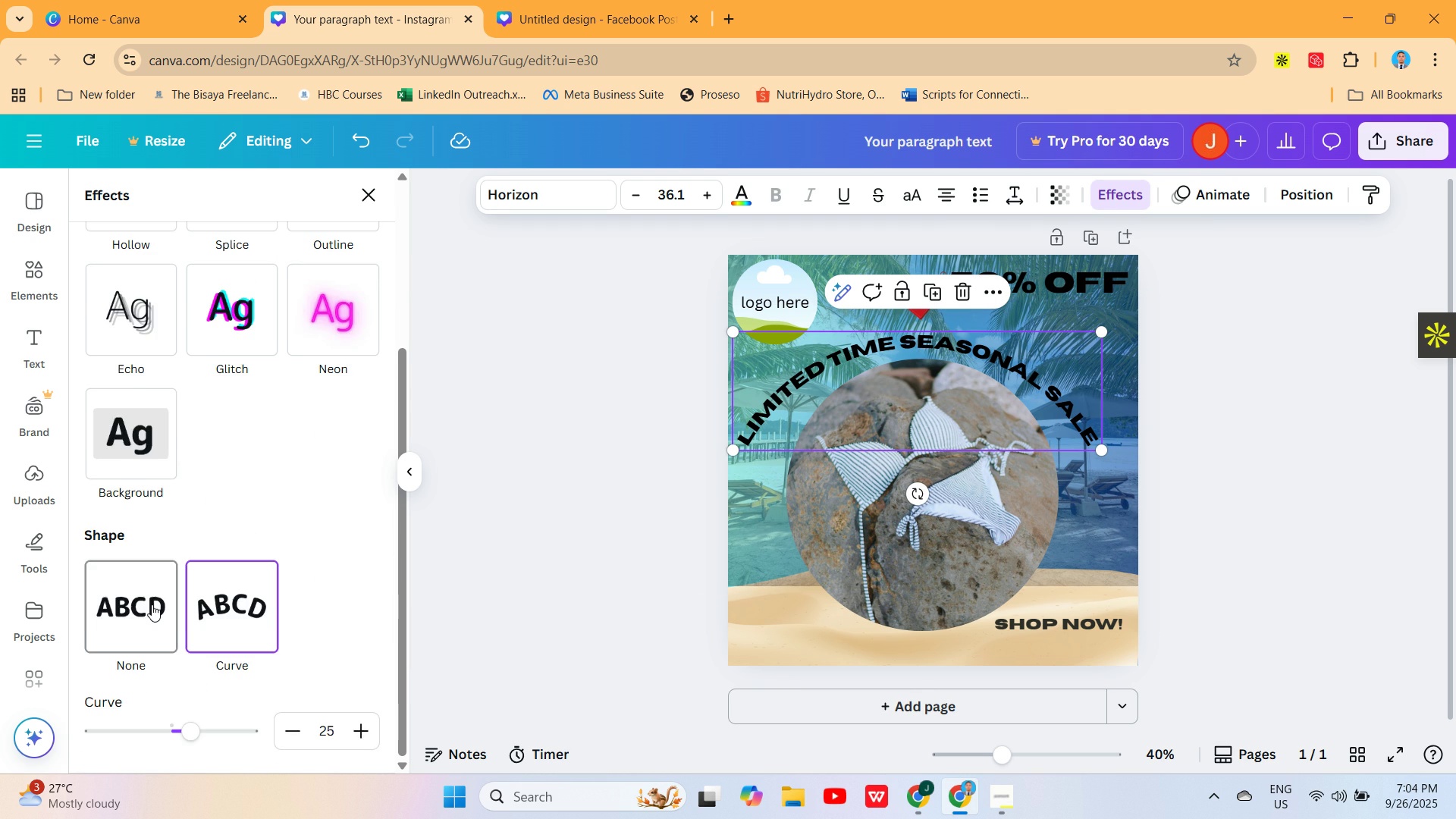 
left_click([152, 604])
 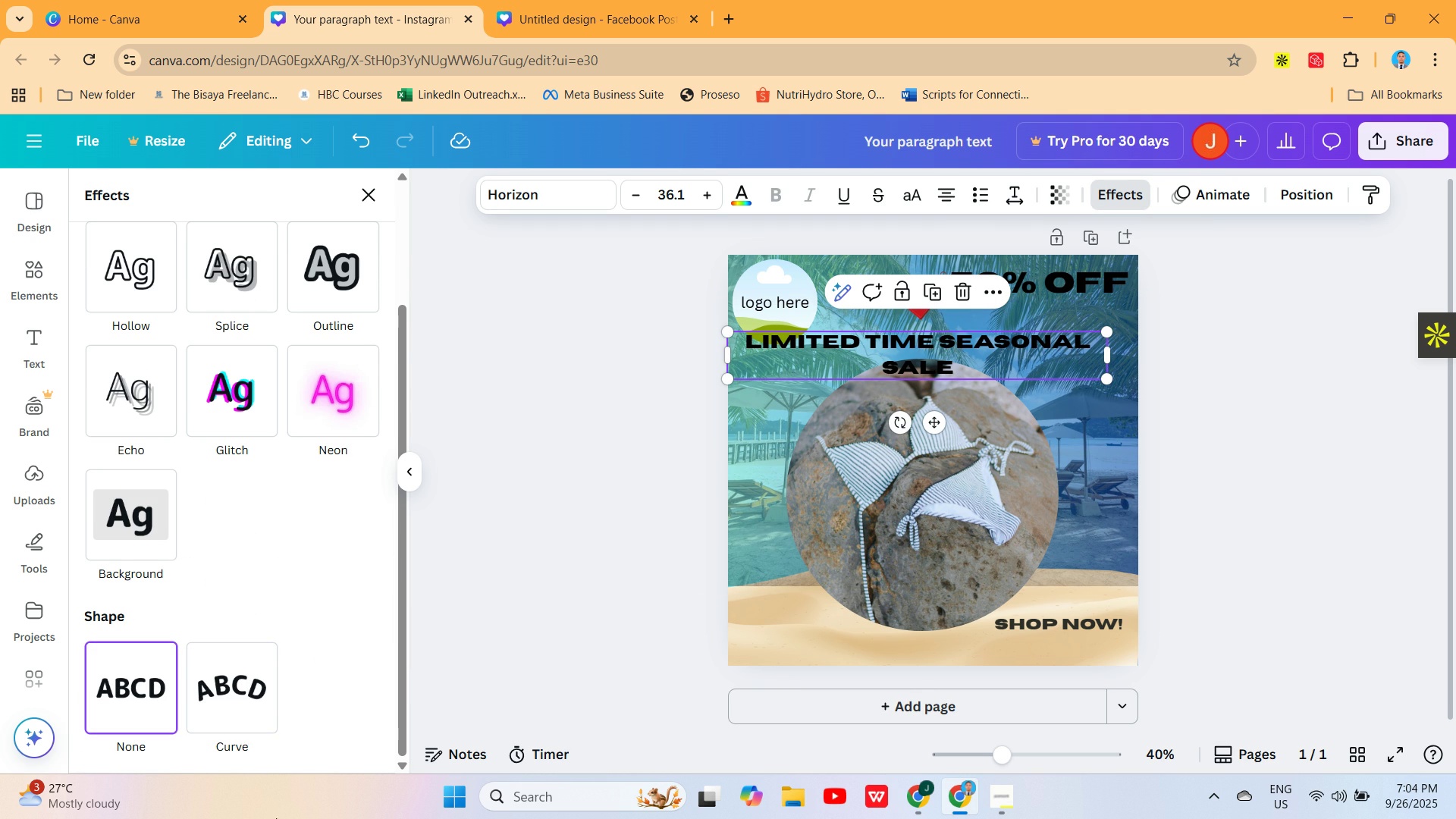 
left_click([249, 697])
 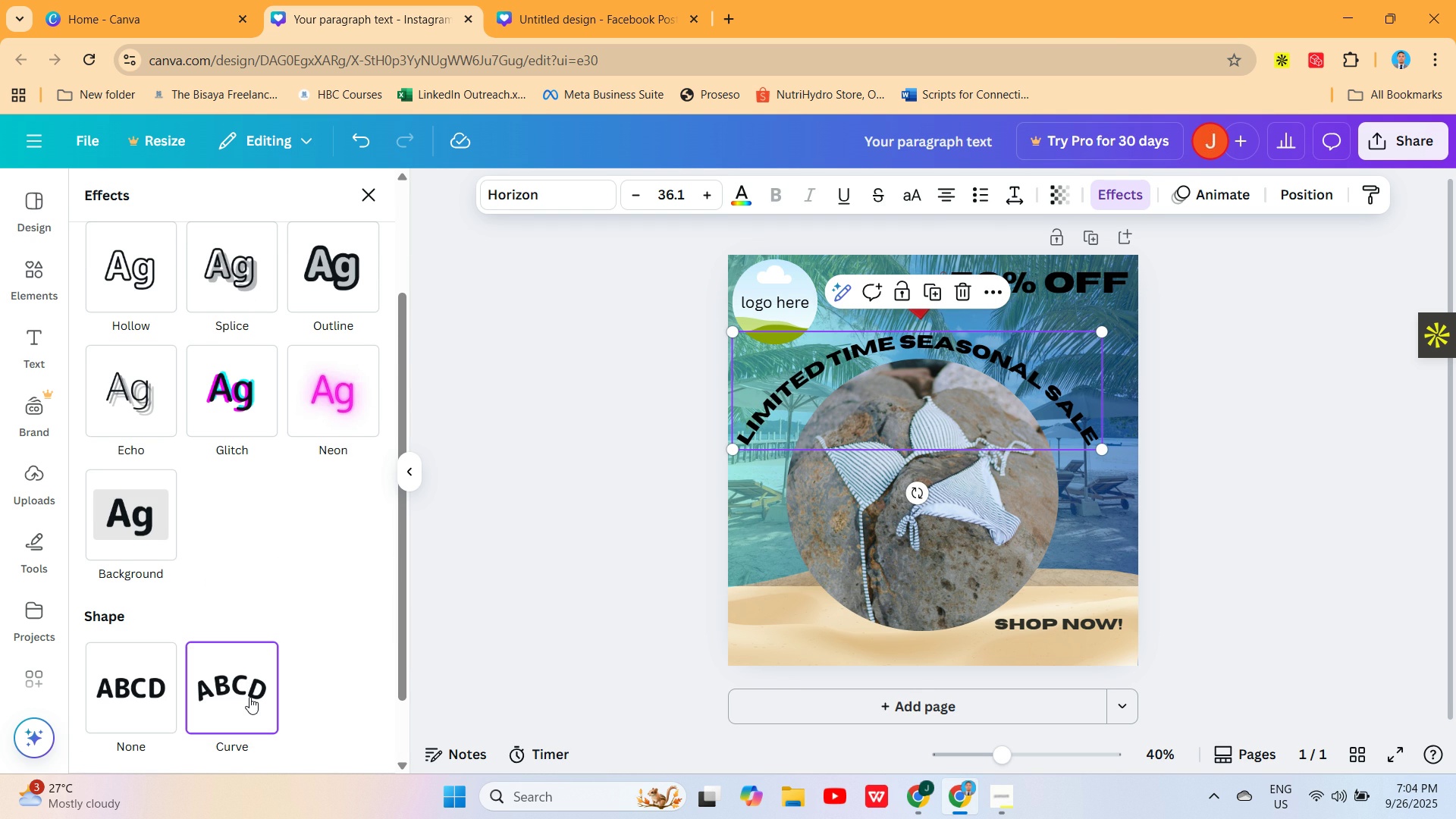 
left_click([249, 697])
 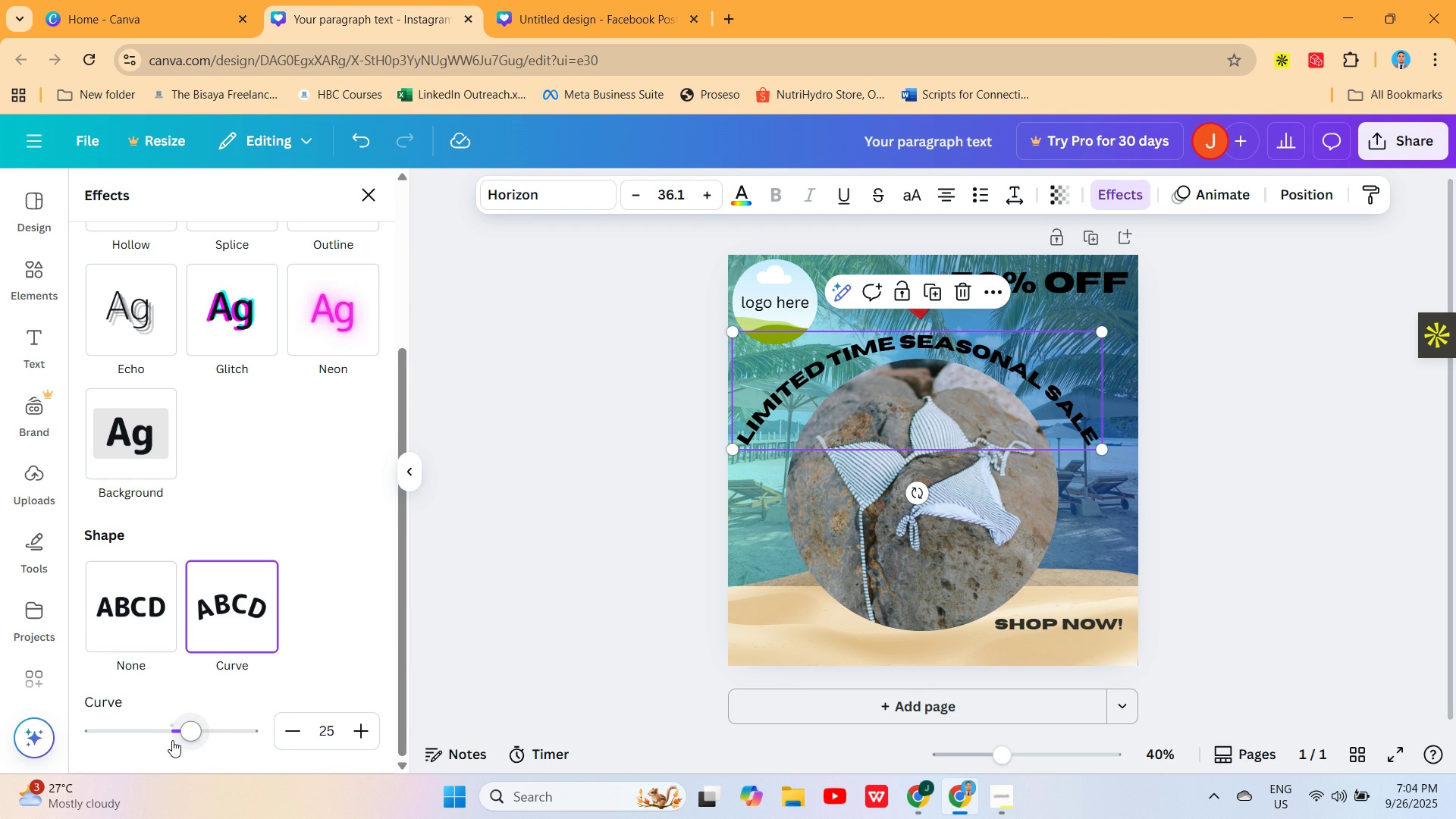 
wait(7.9)
 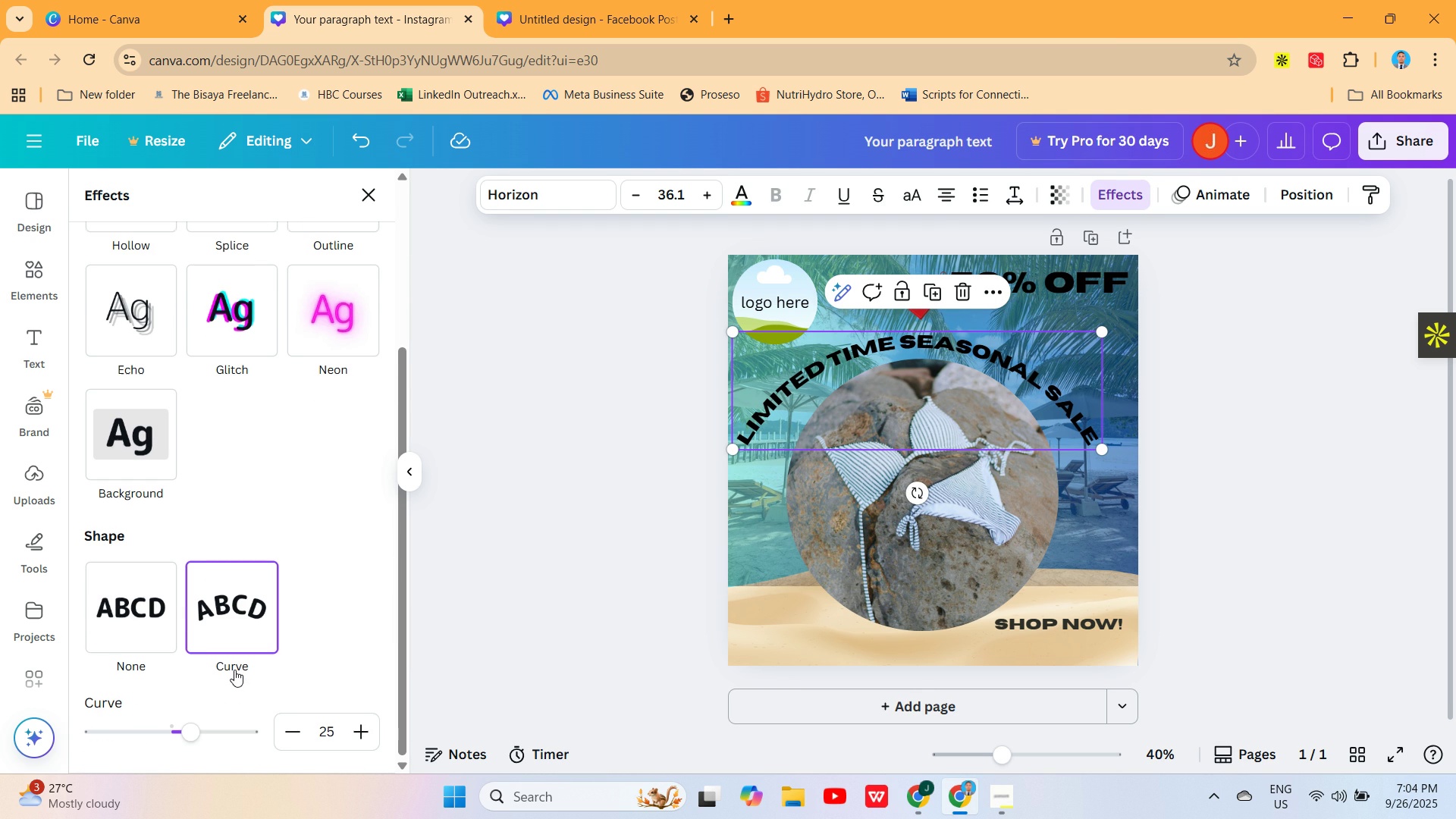 
left_click([293, 727])
 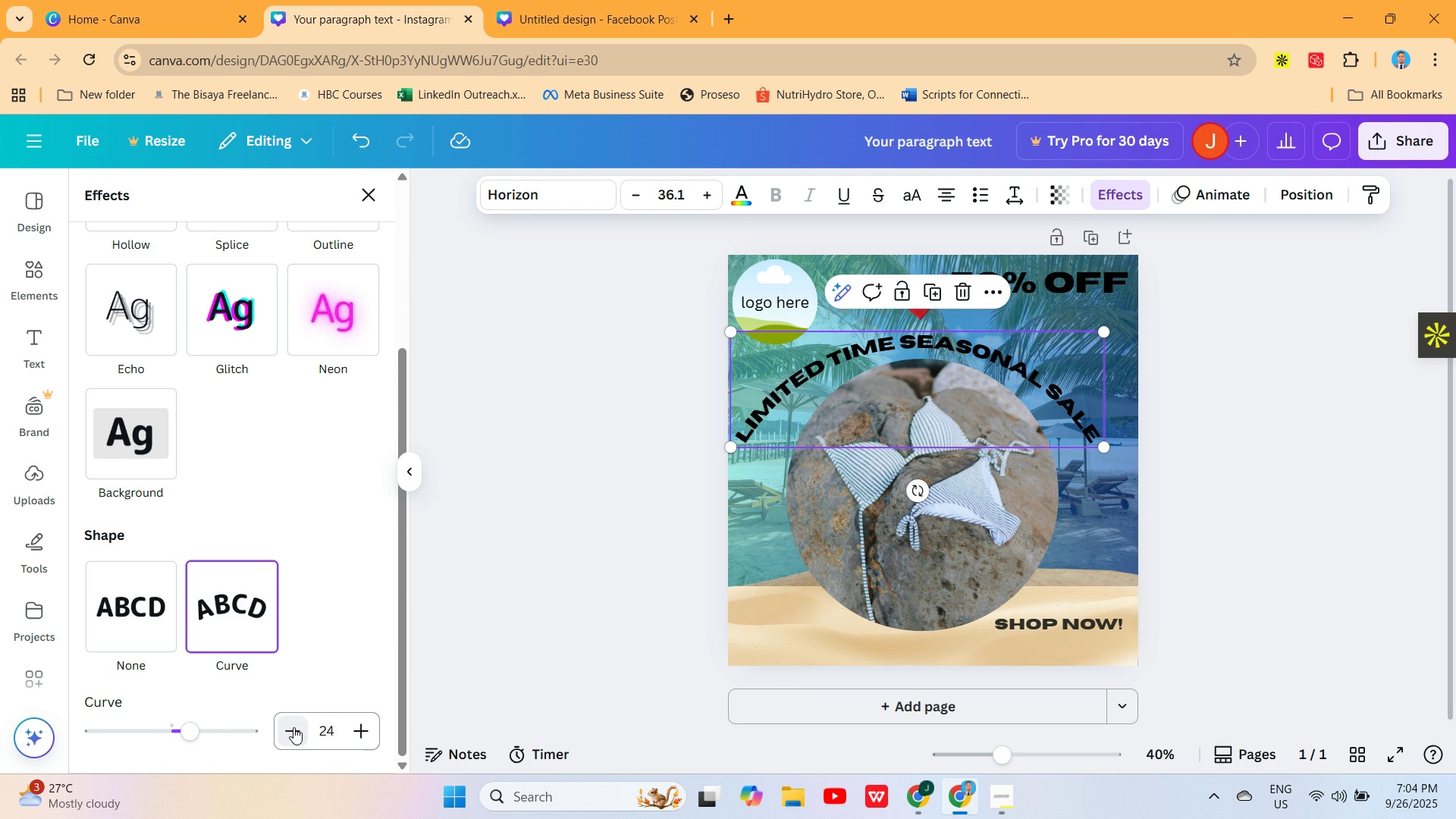 
left_click([293, 727])
 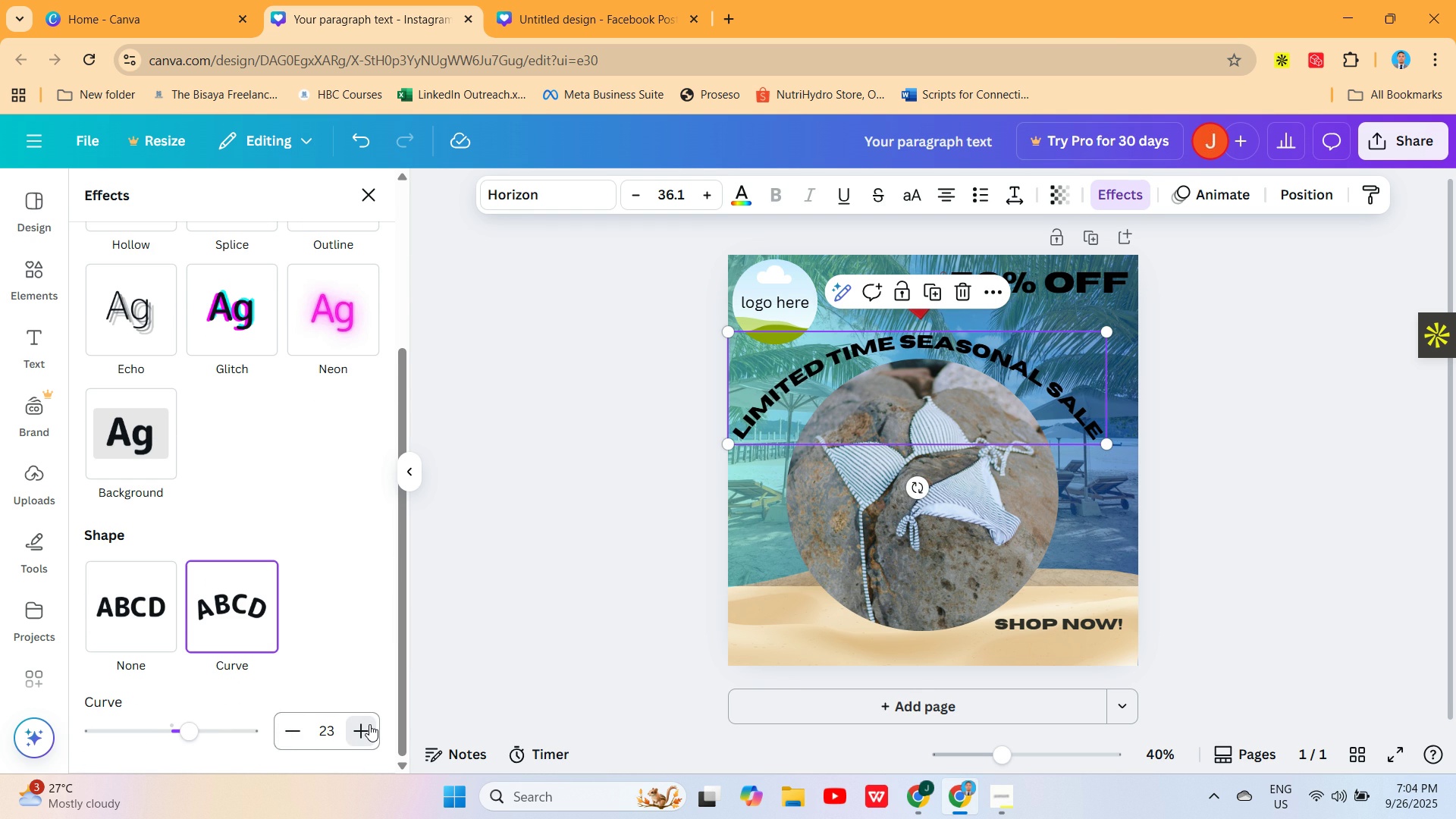 
double_click([369, 724])
 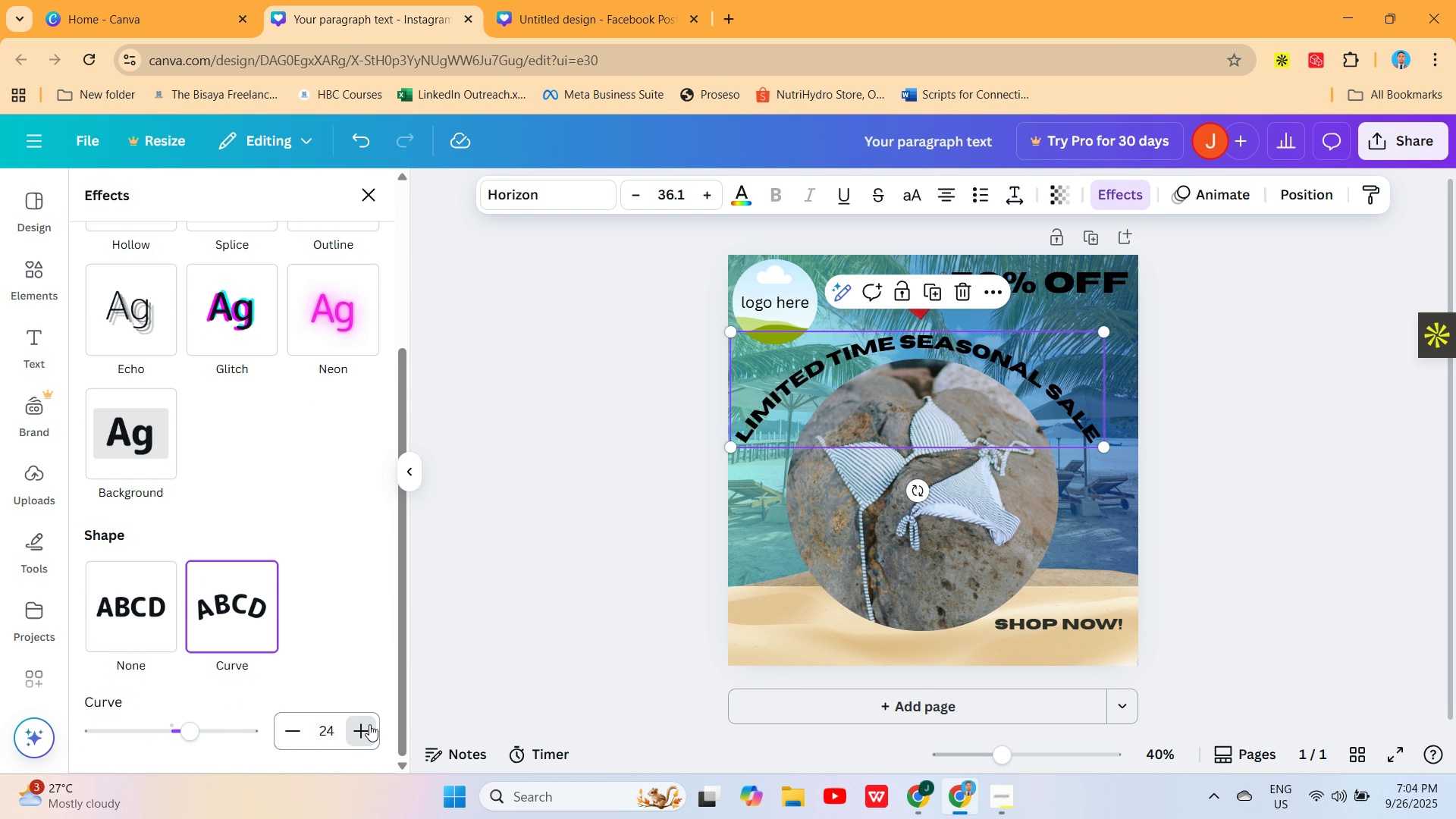 
triple_click([369, 724])
 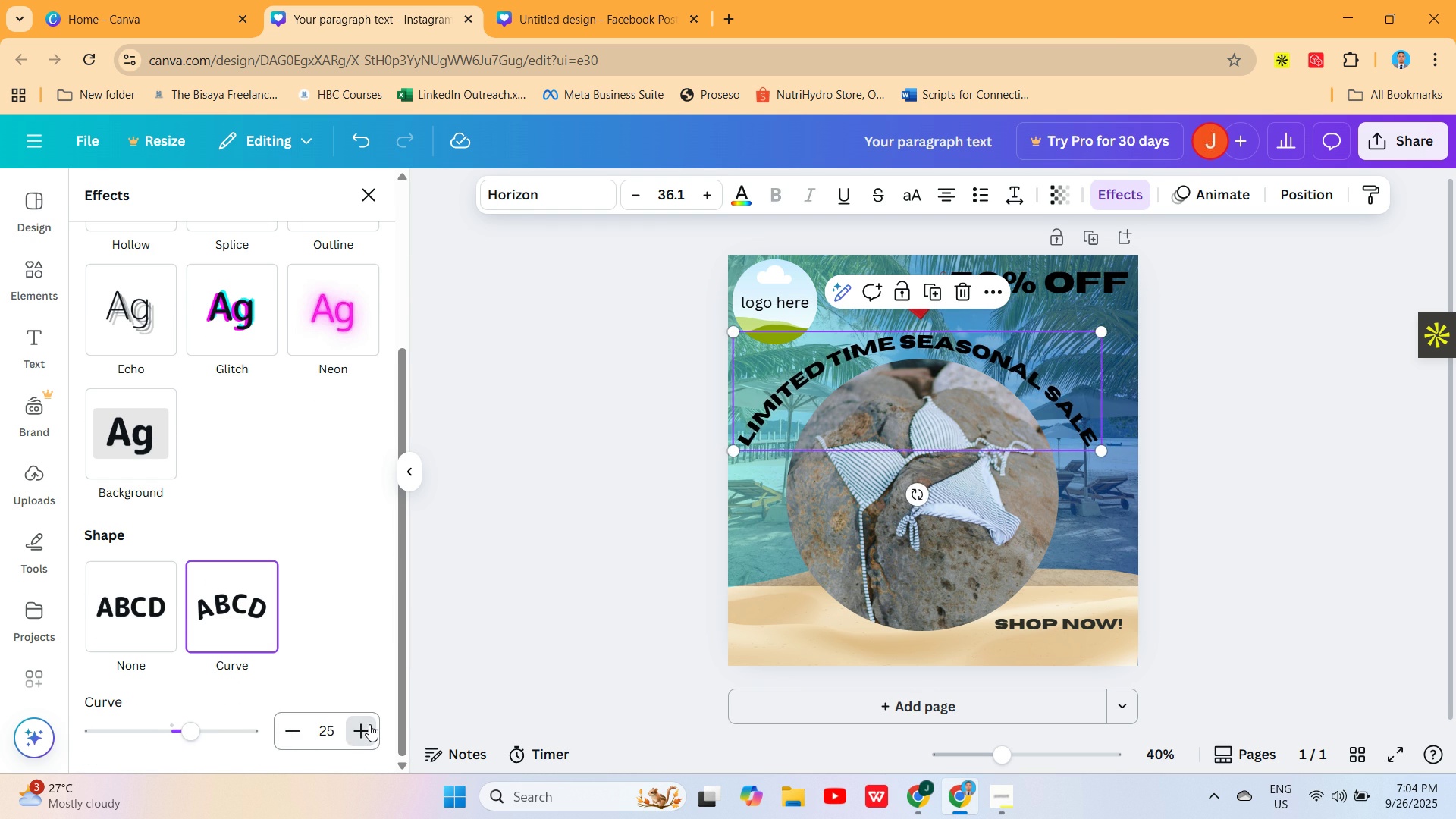 
triple_click([369, 724])
 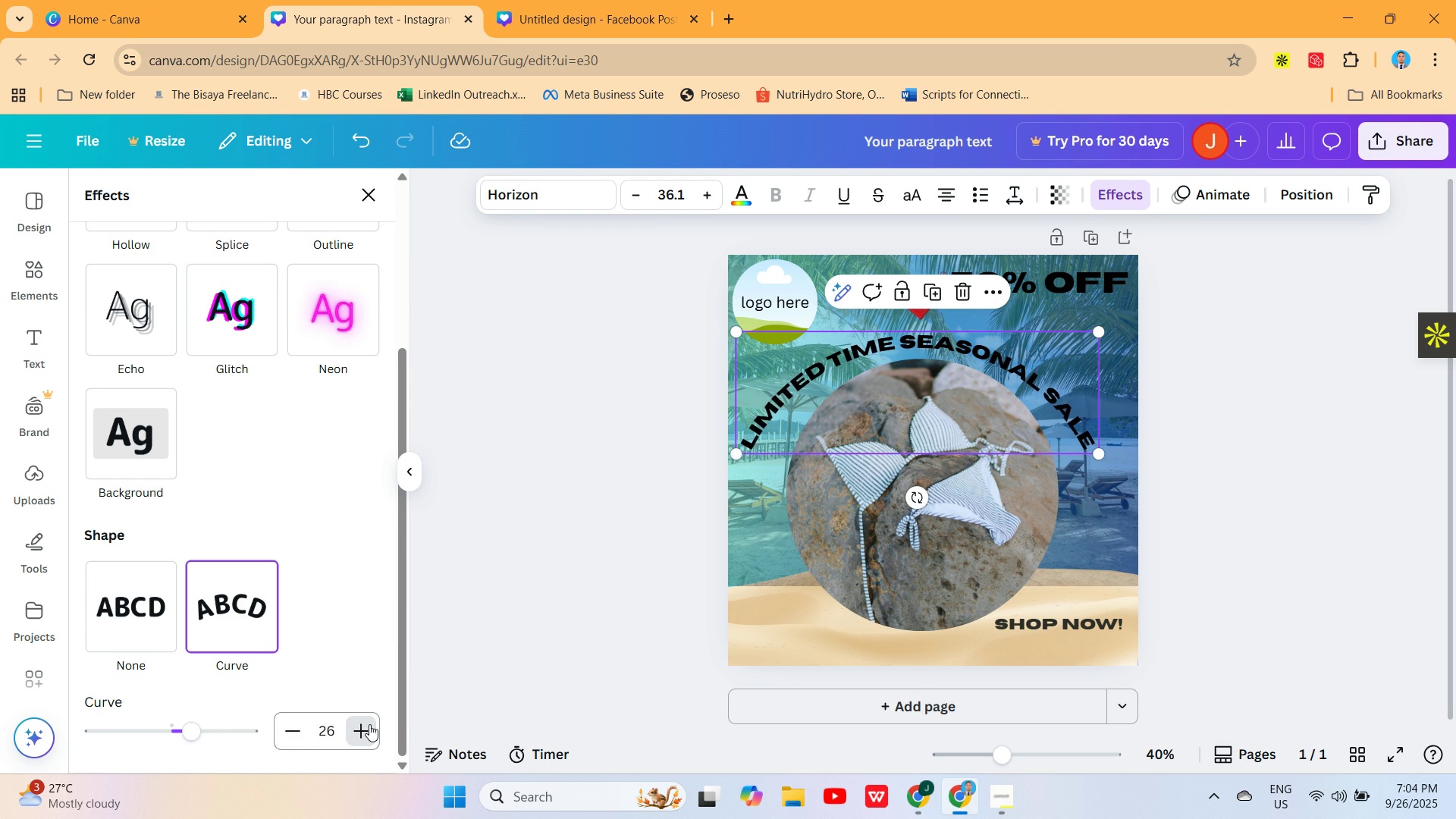 
triple_click([369, 724])
 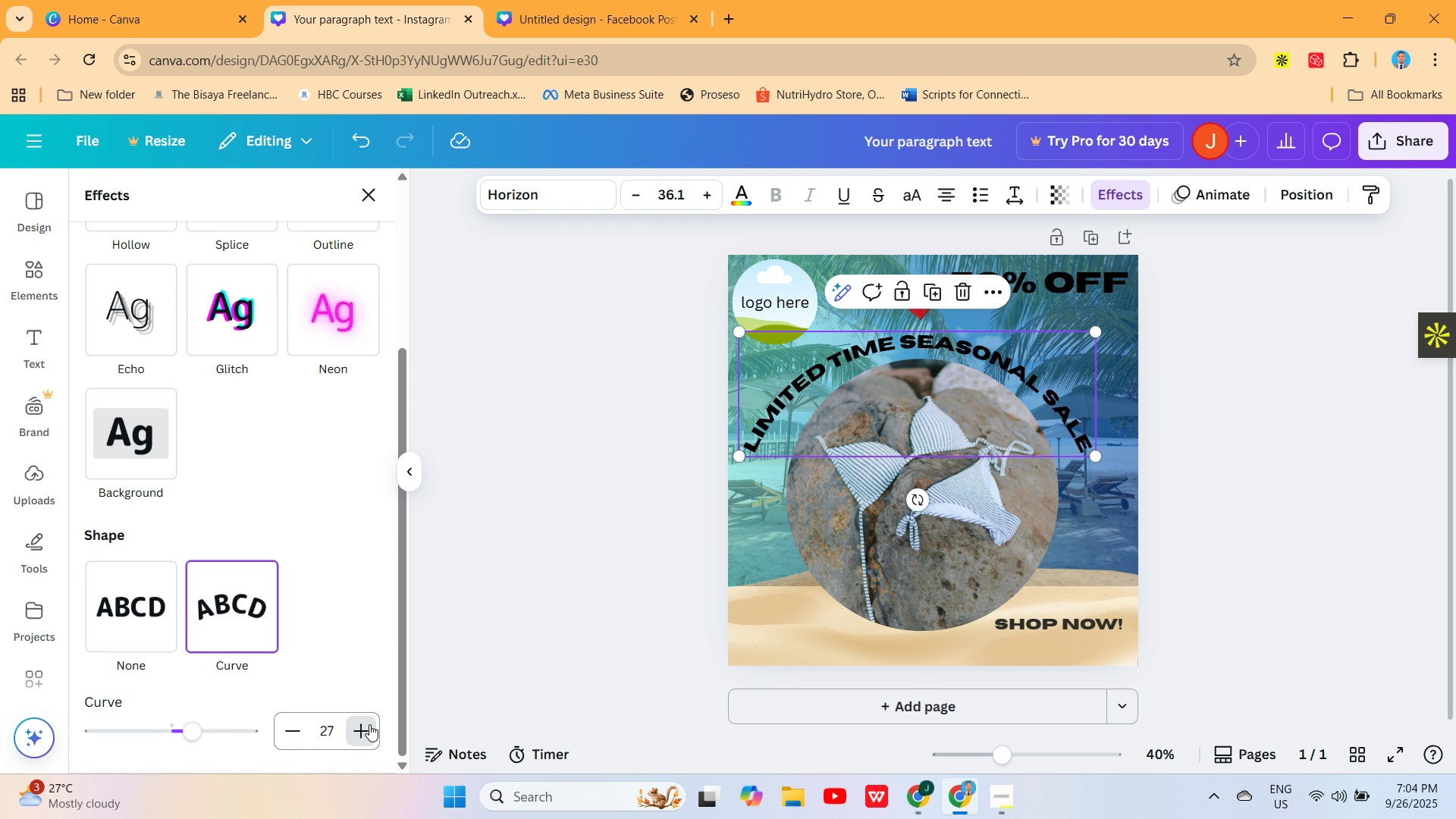 
triple_click([369, 724])
 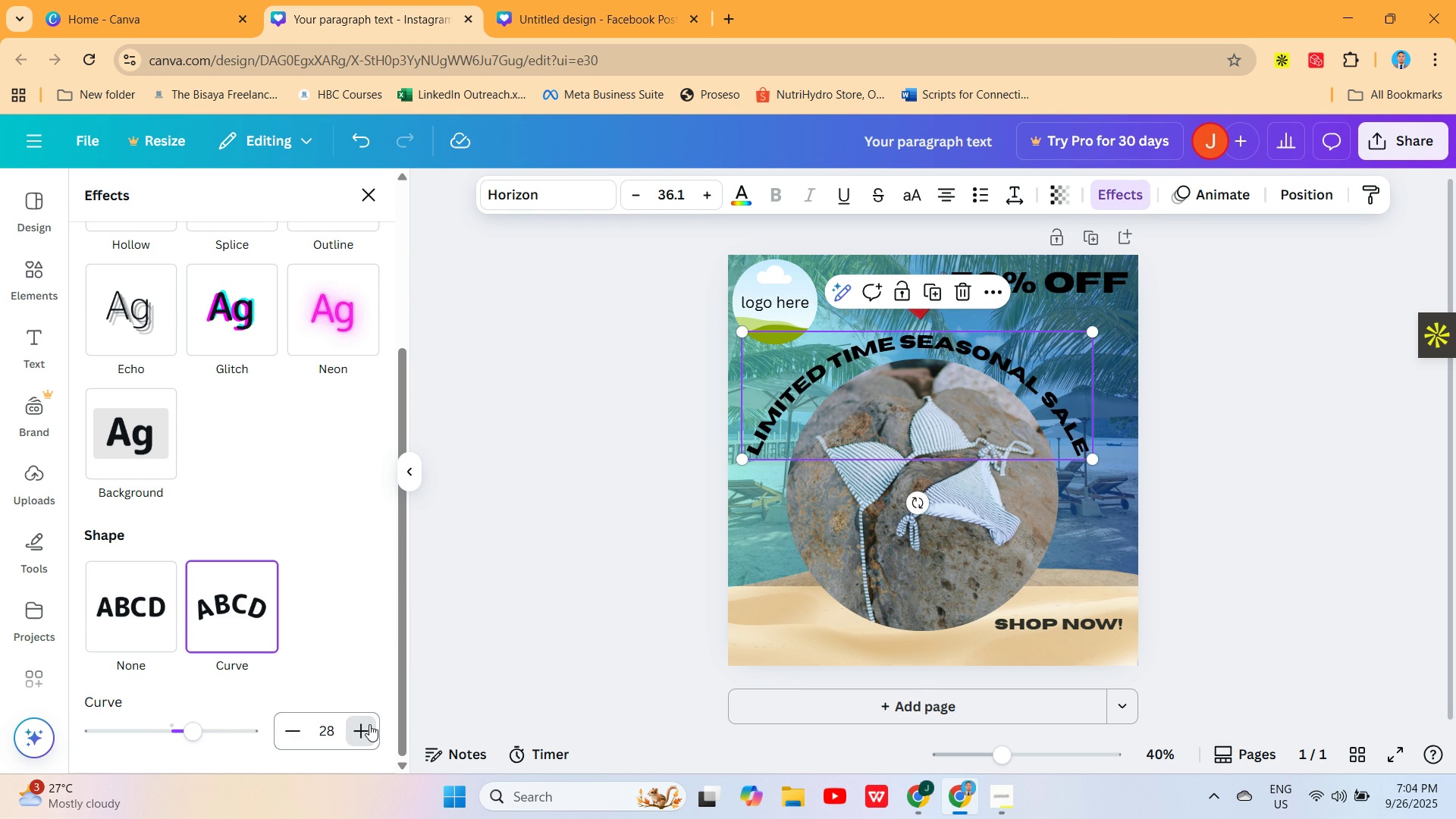 
triple_click([369, 724])
 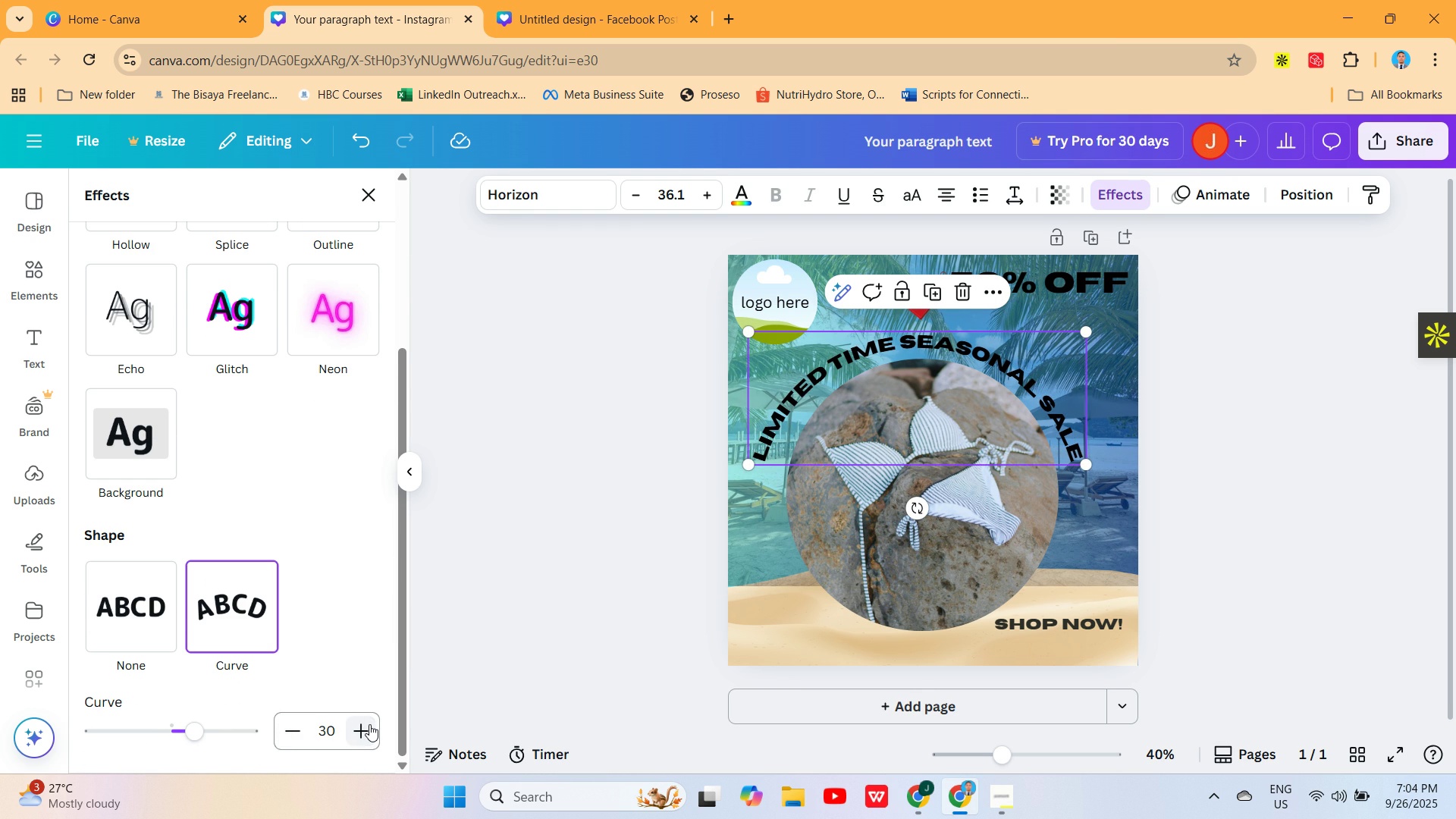 
triple_click([369, 724])
 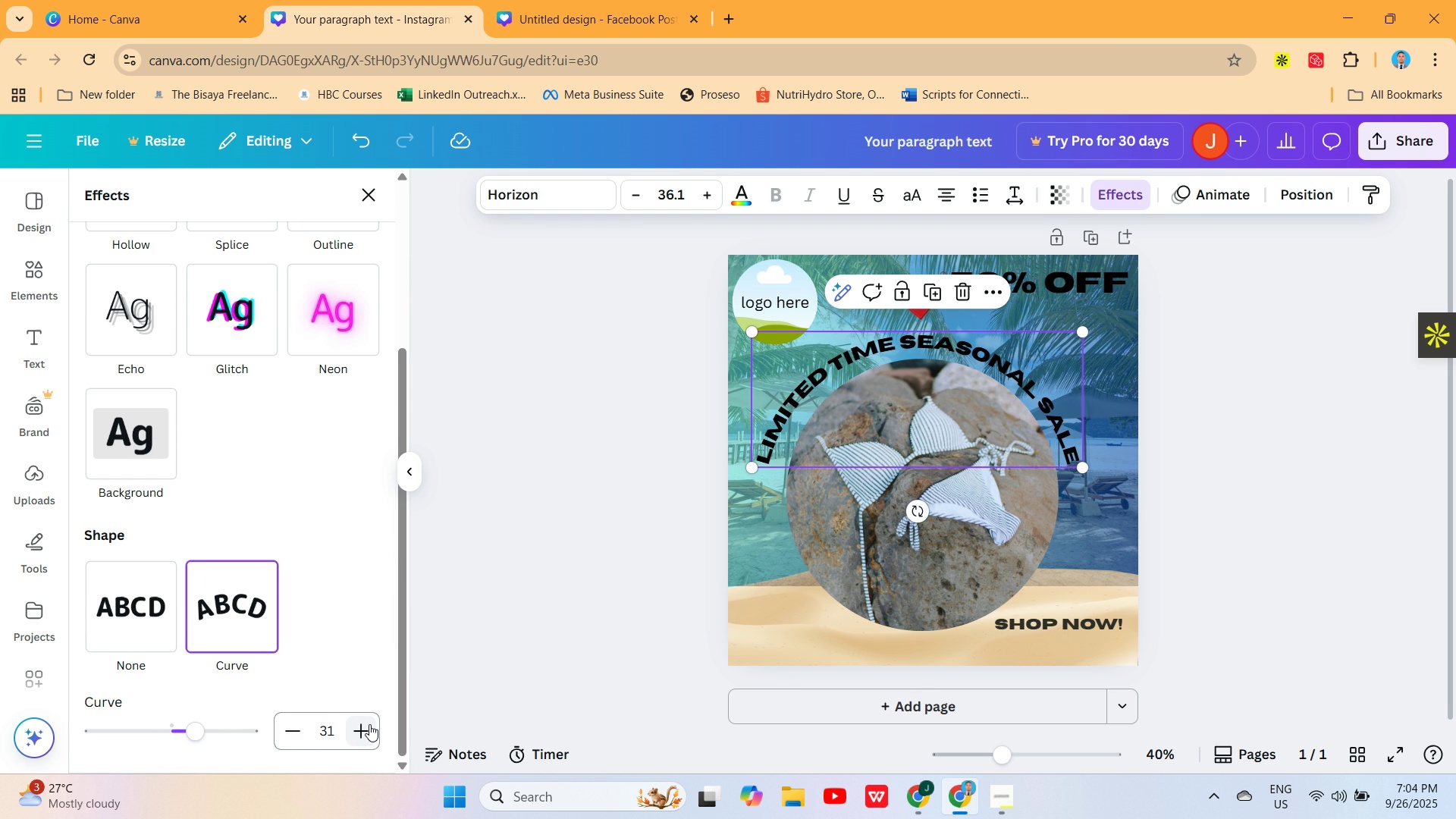 
left_click([369, 724])
 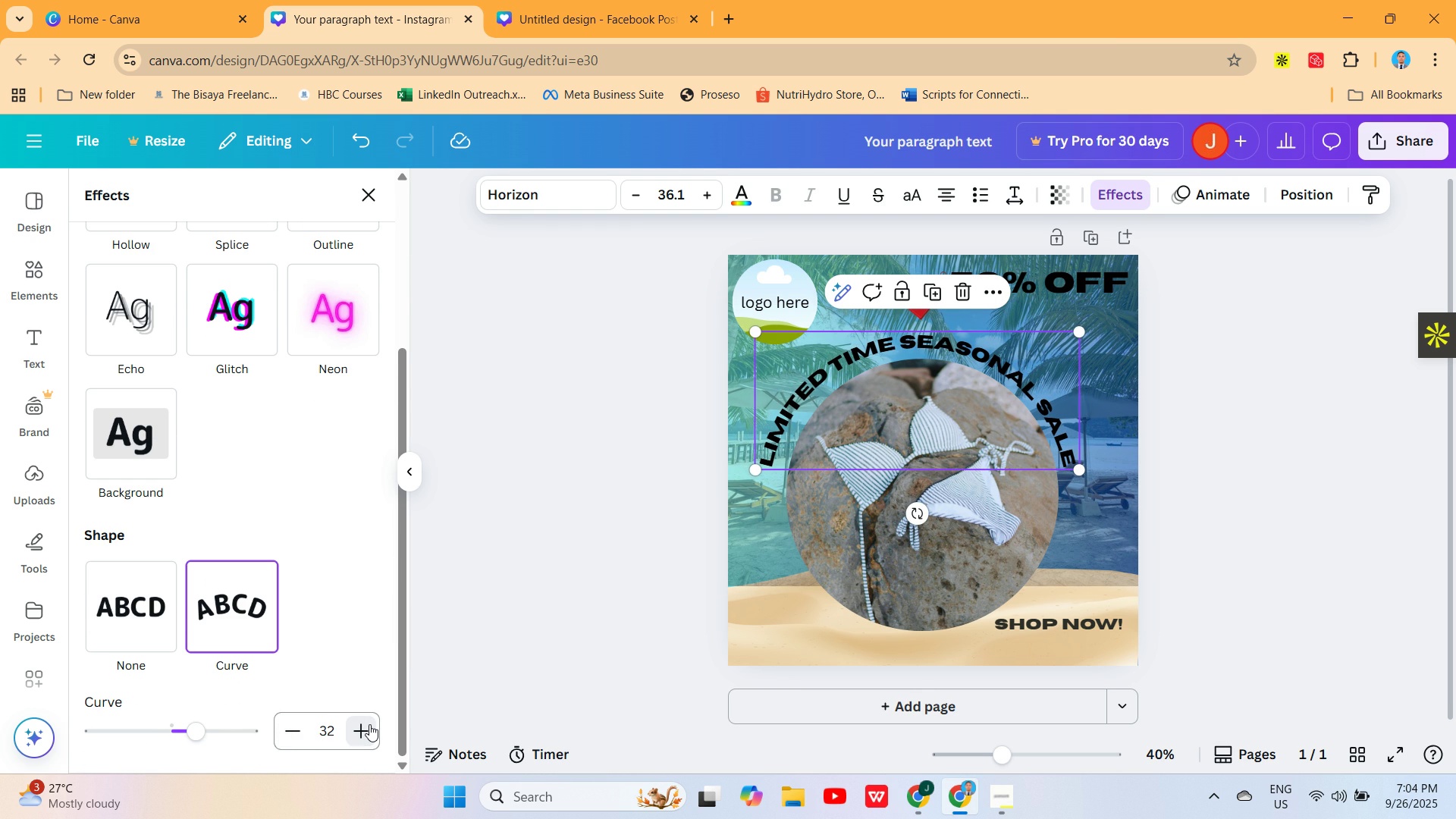 
left_click([369, 724])
 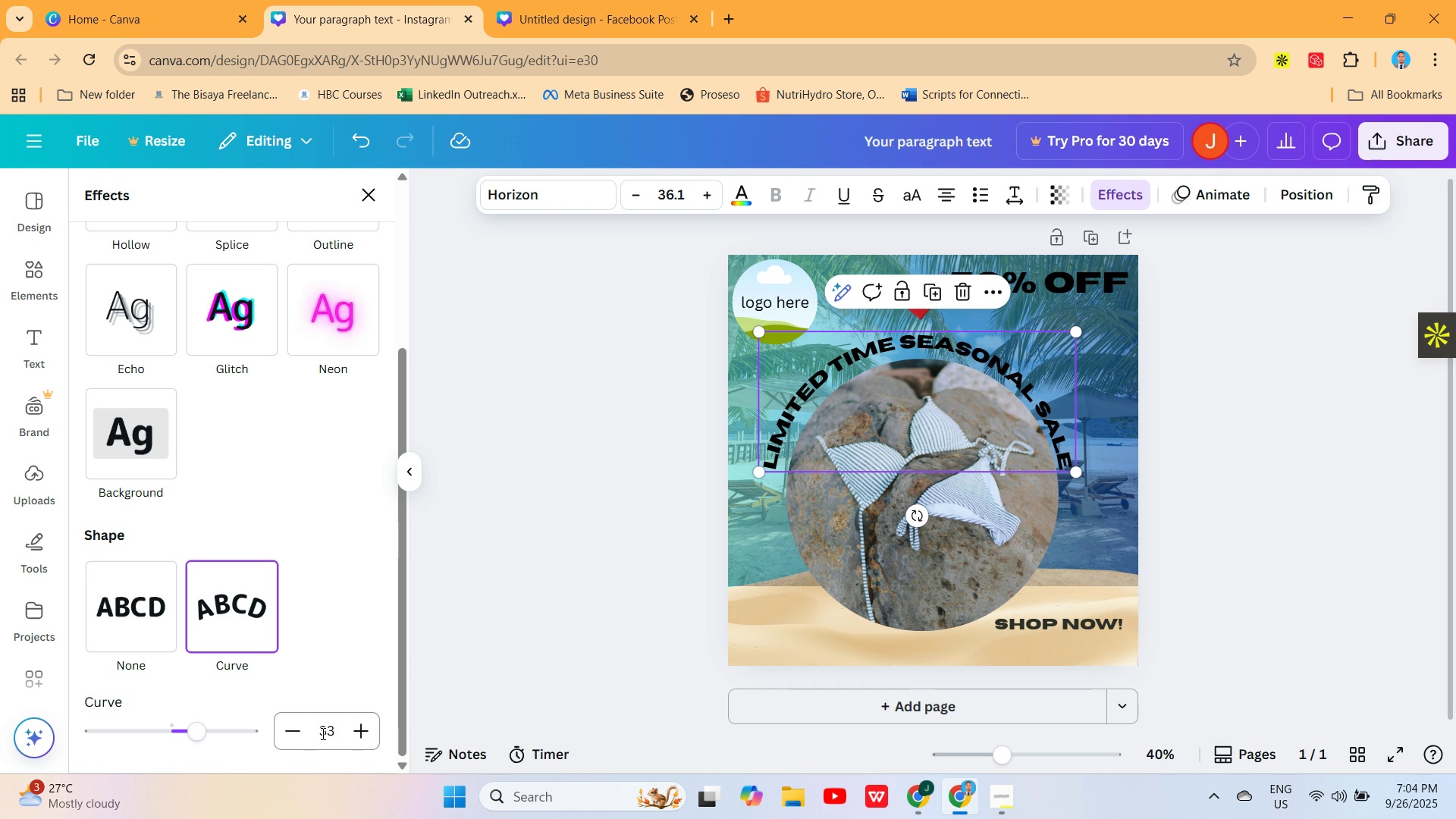 
left_click([304, 736])